 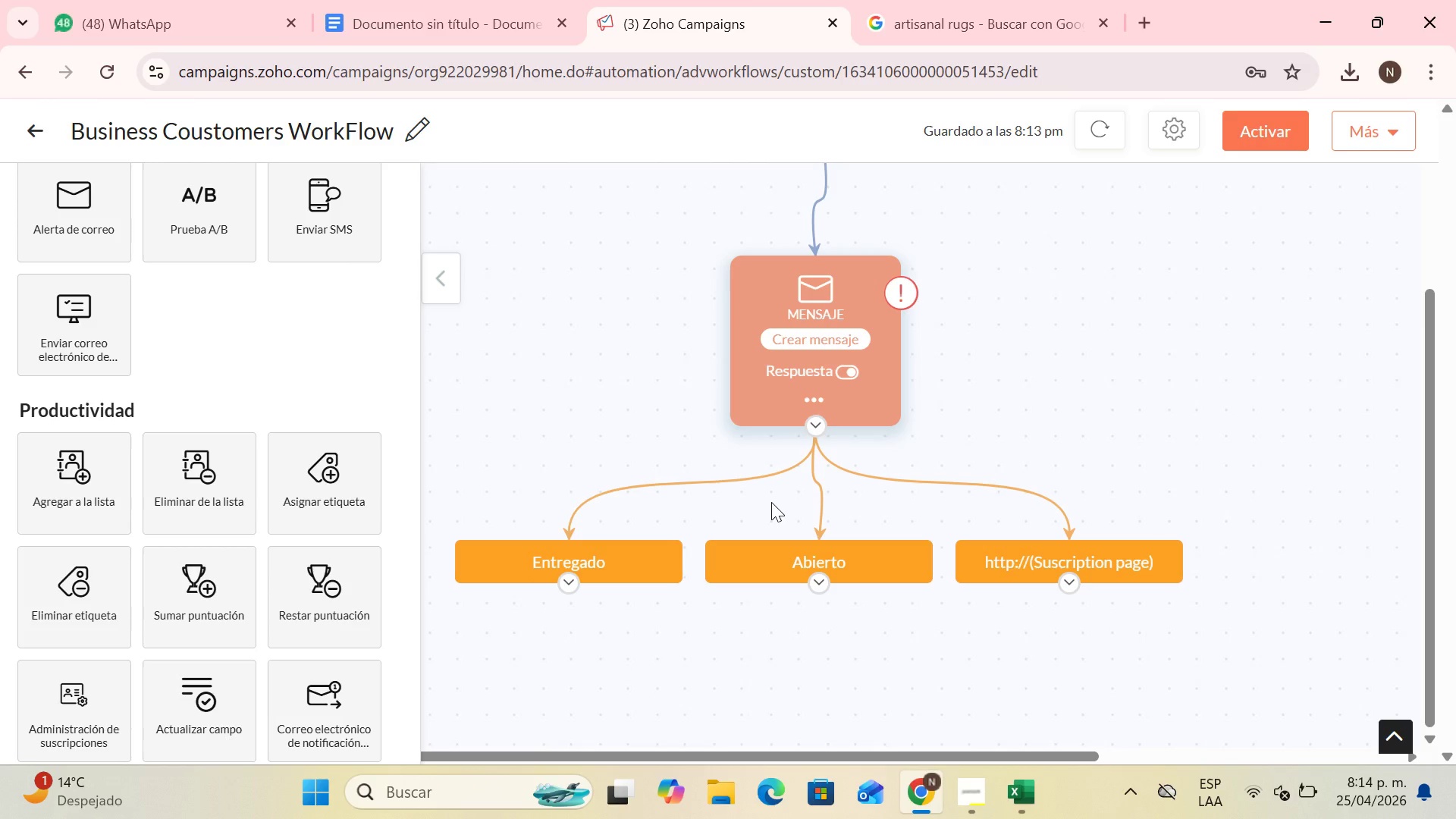 
scroll: coordinate [187, 565], scroll_direction: down, amount: 5.0
 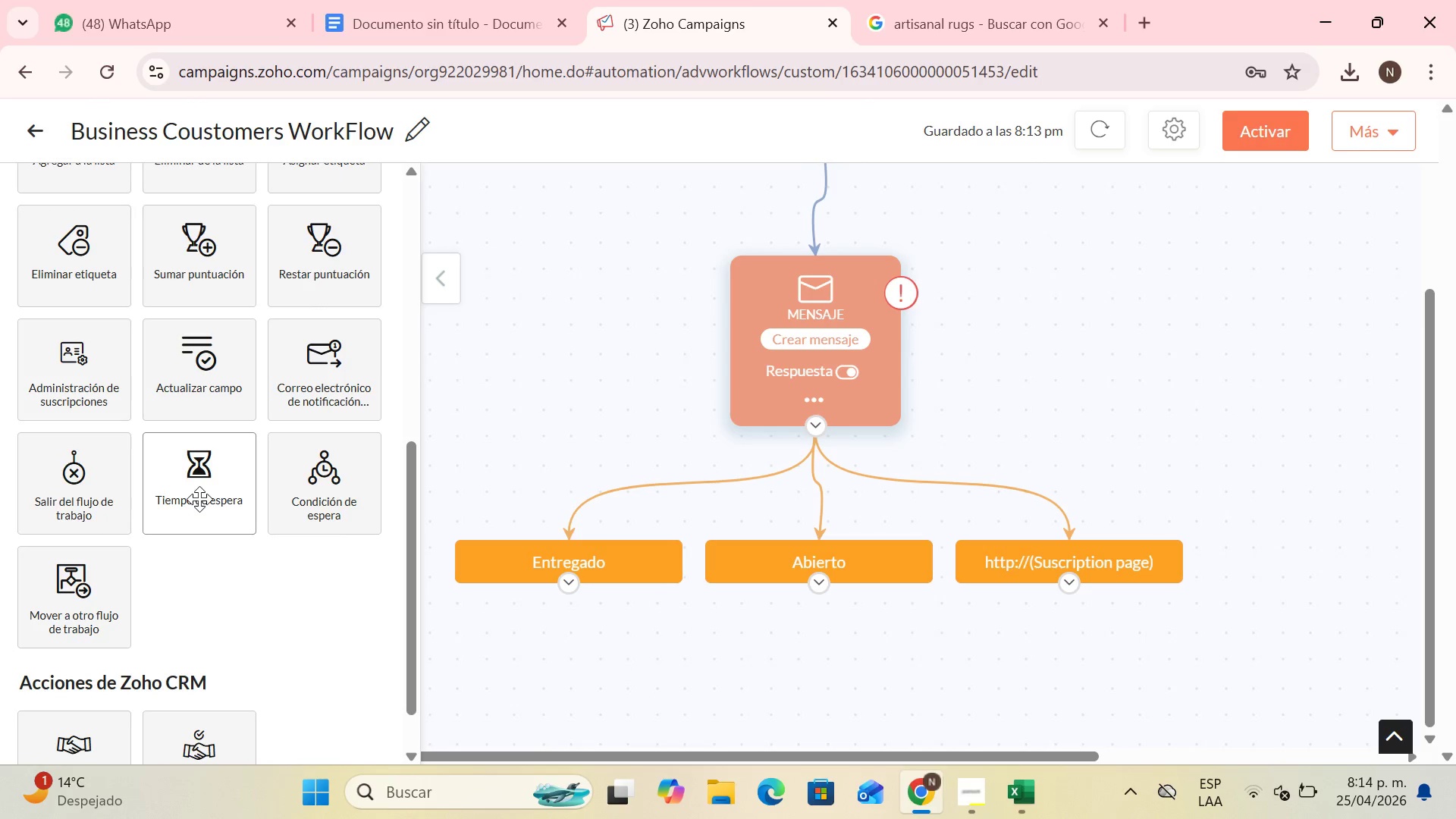 
left_click_drag(start_coordinate=[200, 498], to_coordinate=[522, 698])
 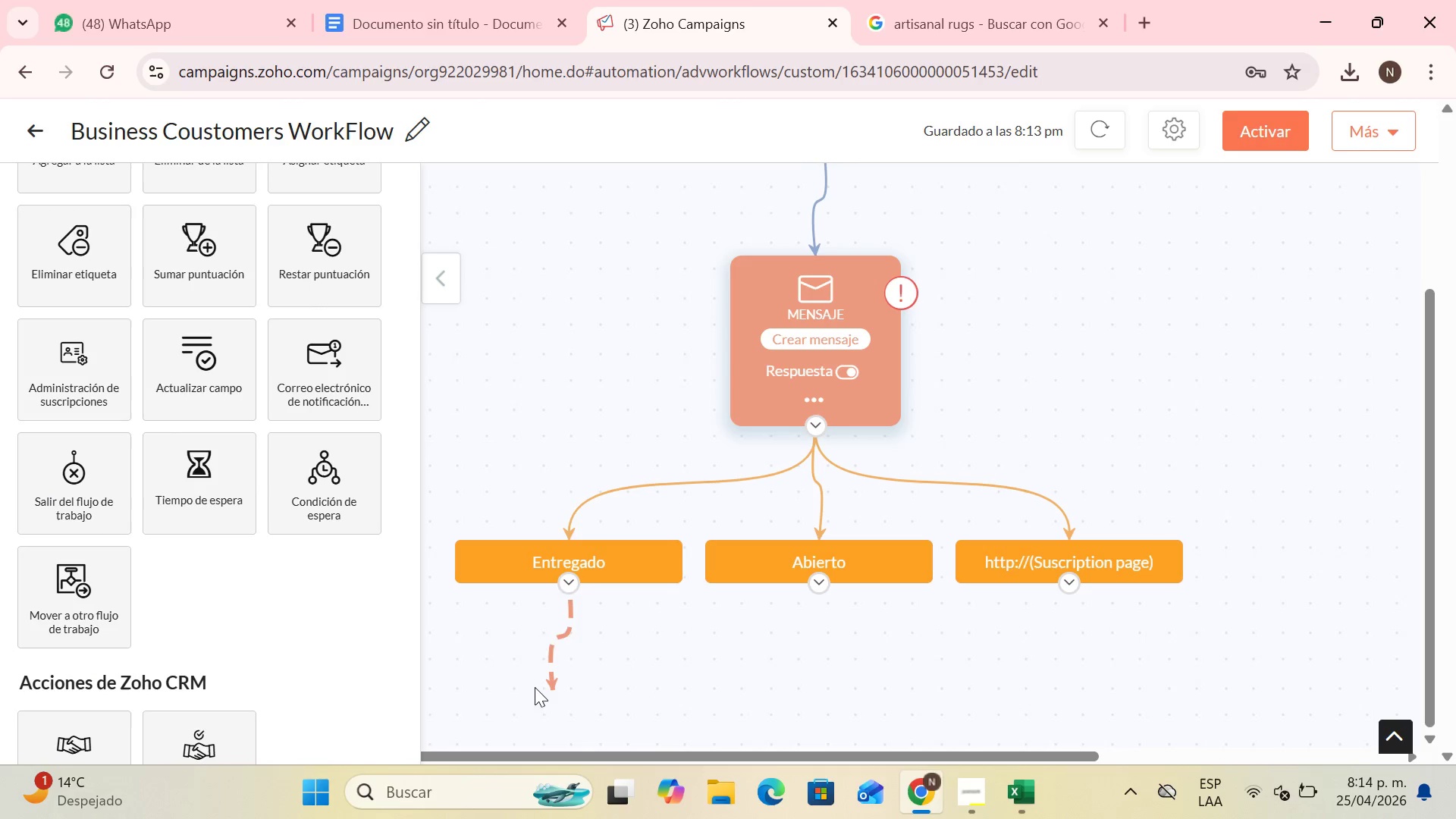 
scroll: coordinate [874, 425], scroll_direction: down, amount: 5.0
 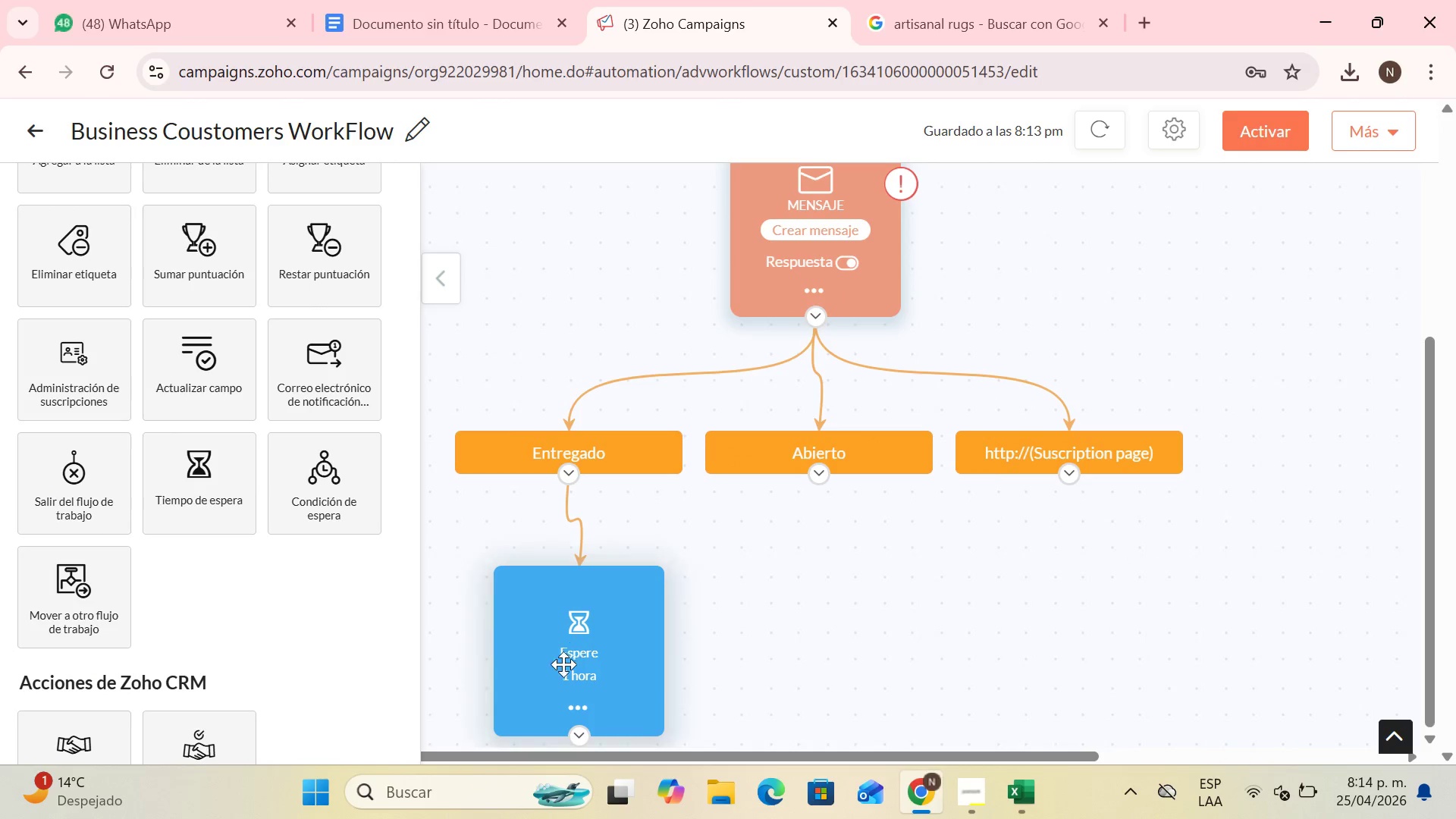 
left_click_drag(start_coordinate=[563, 666], to_coordinate=[479, 617])
 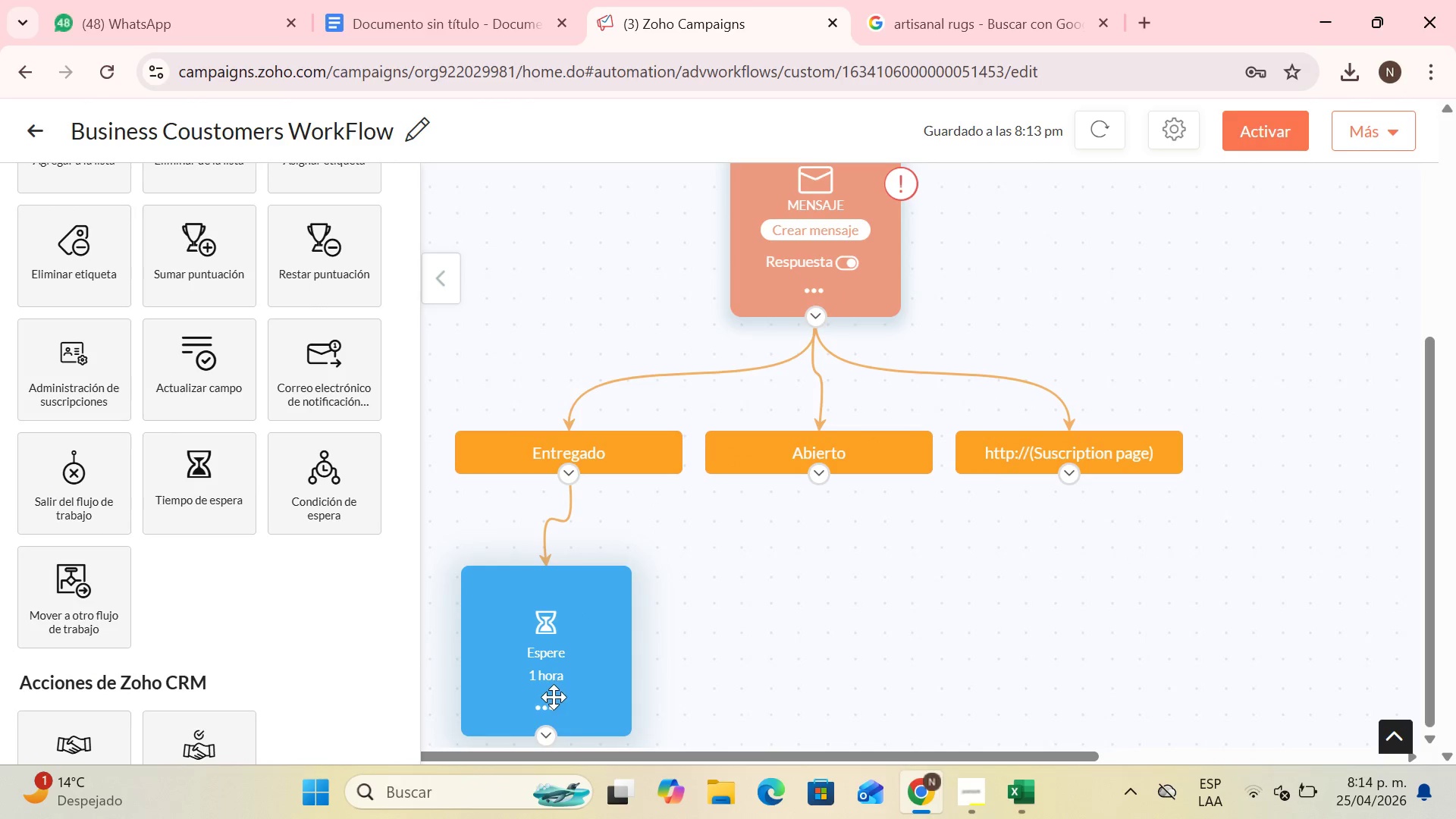 
left_click([541, 711])
 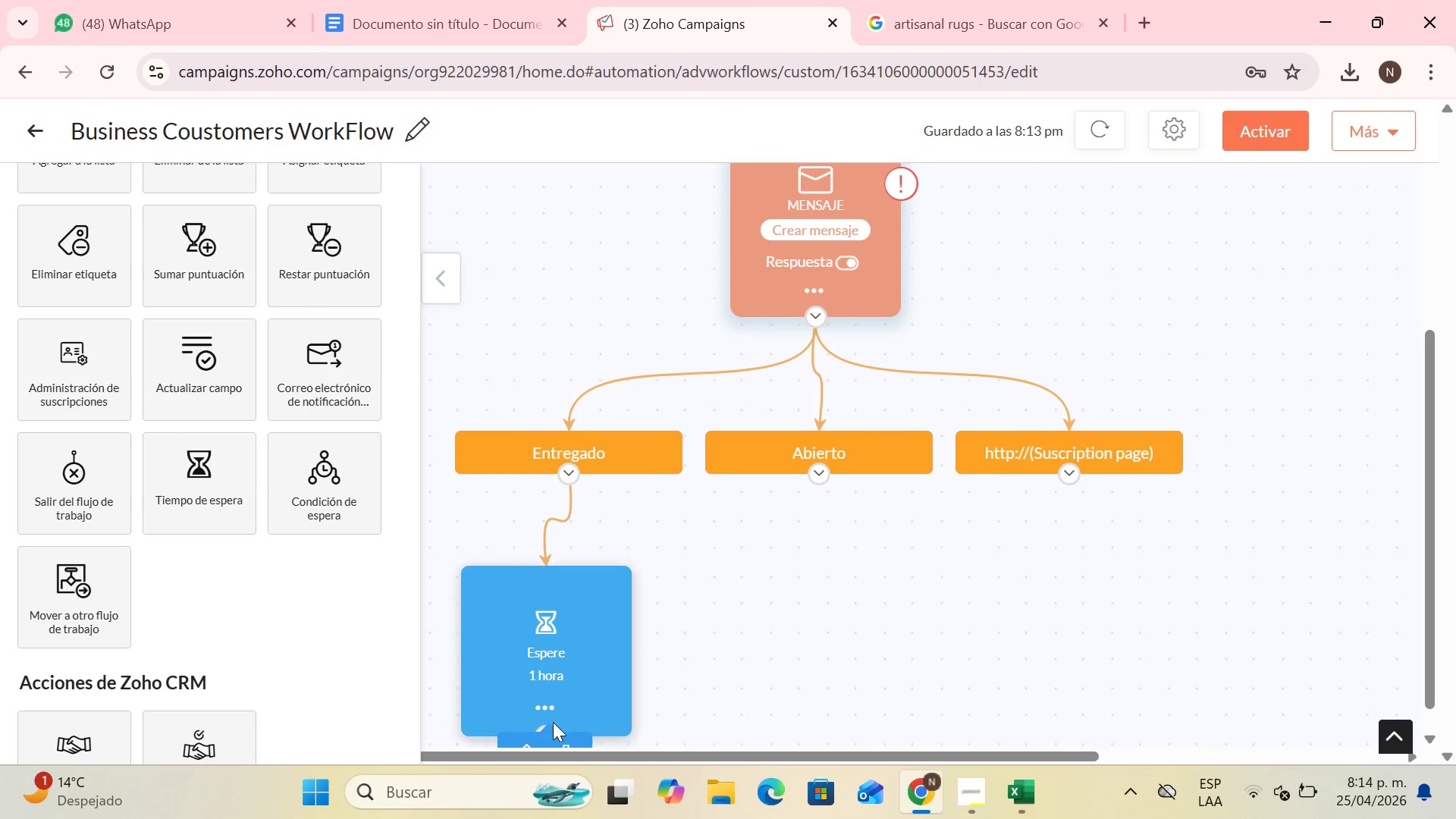 
scroll: coordinate [558, 712], scroll_direction: down, amount: 3.0
 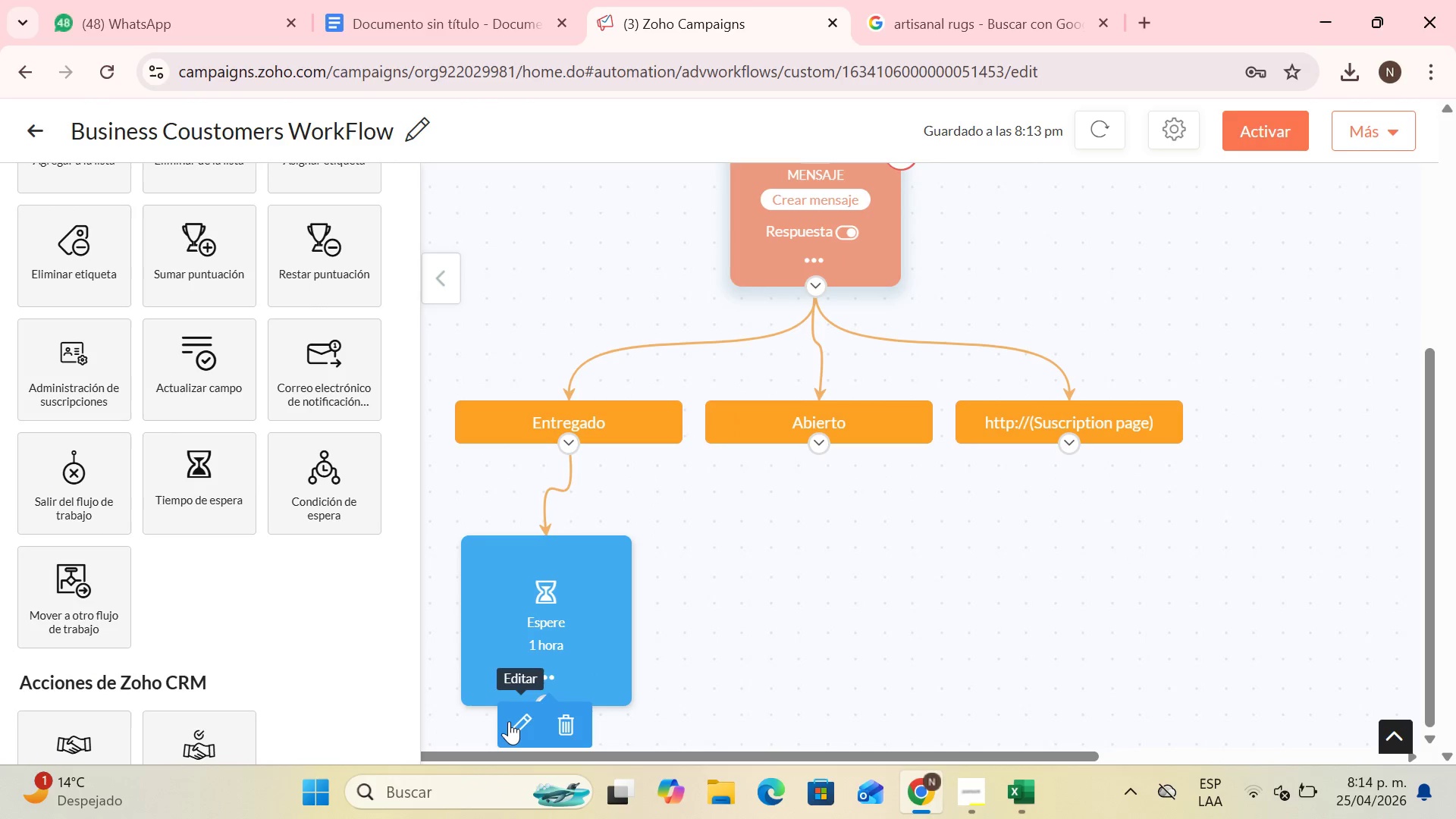 
left_click([515, 723])
 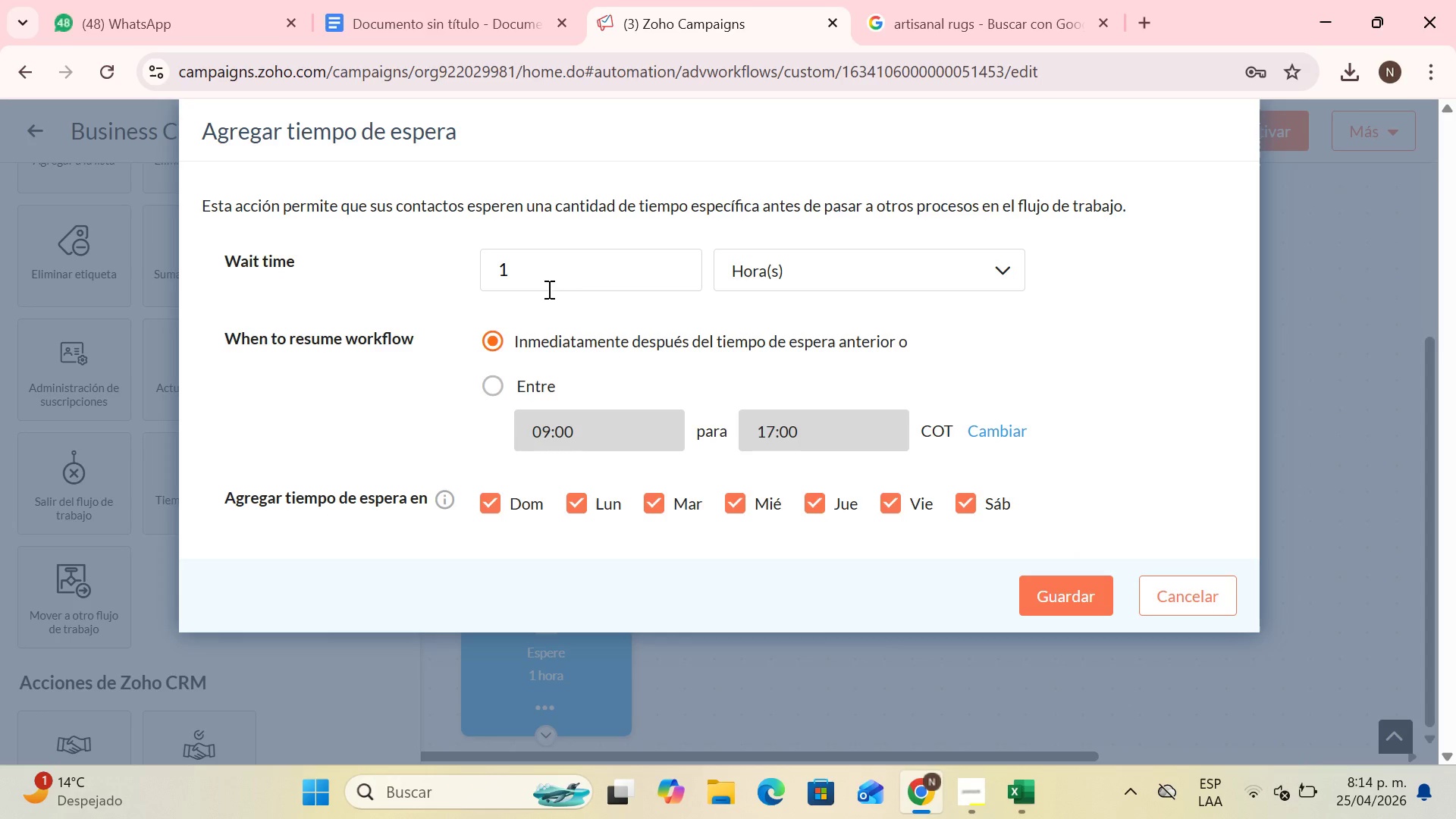 
left_click([573, 278])
 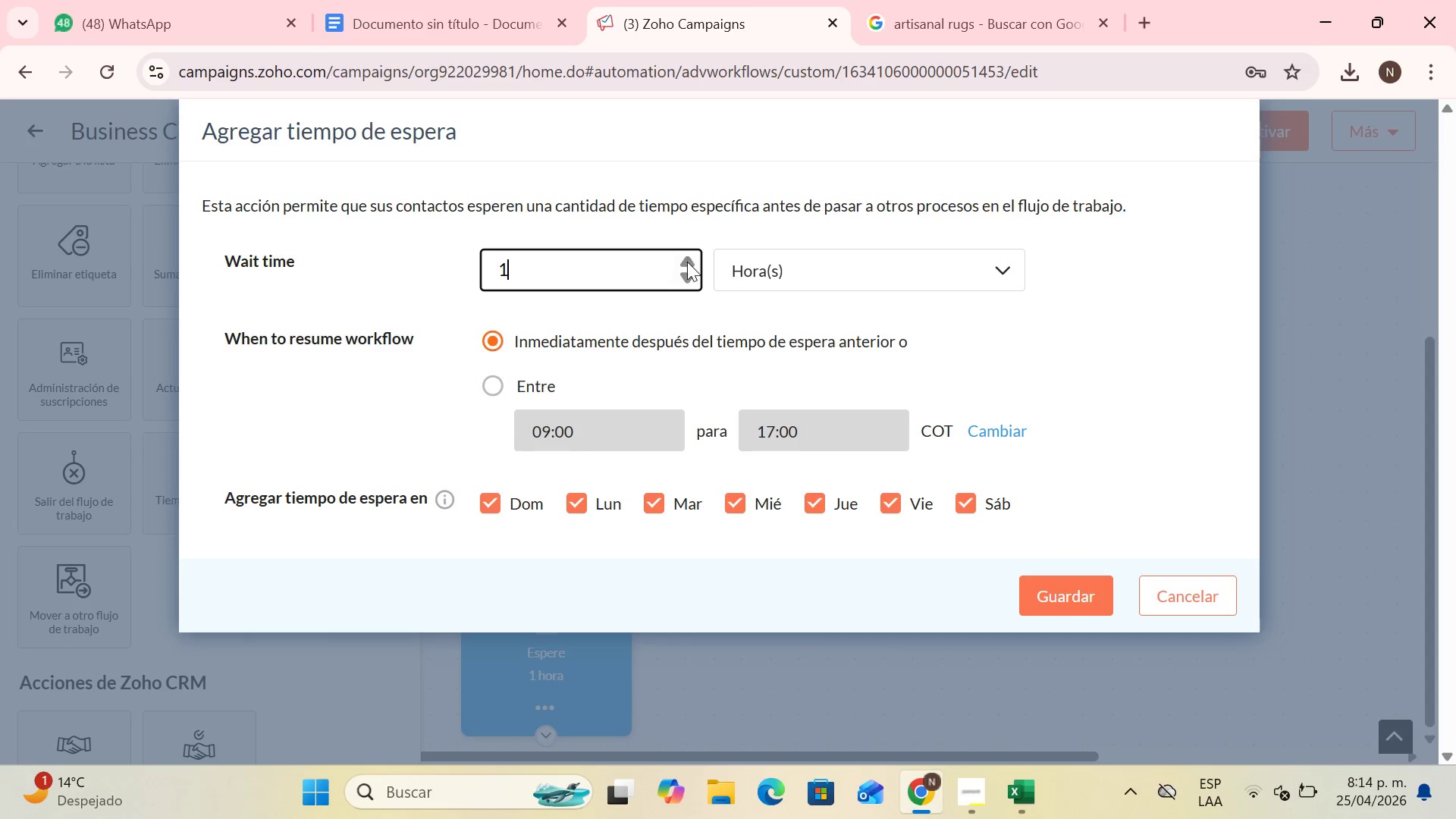 
double_click([687, 262])
 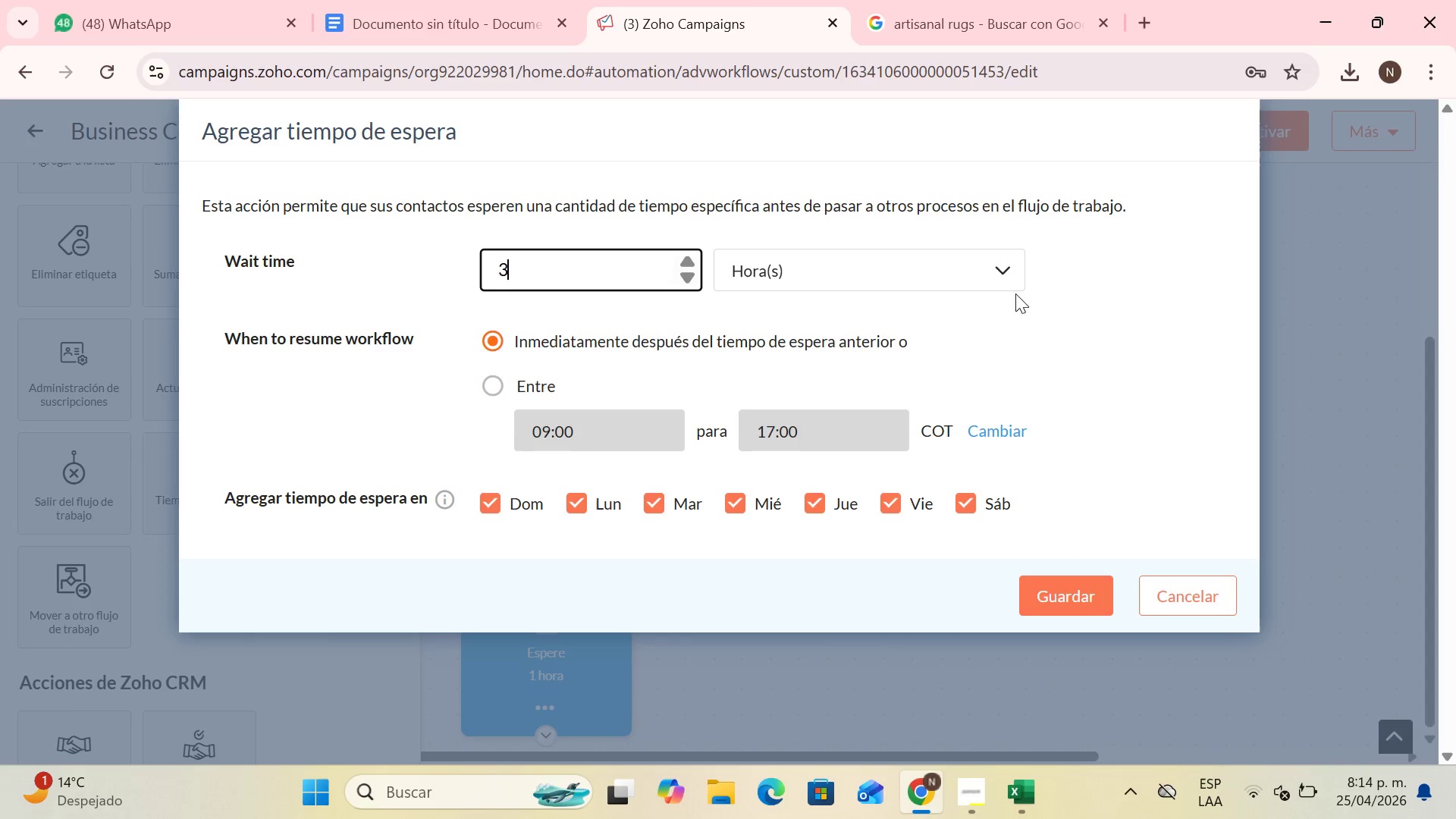 
left_click([1010, 284])
 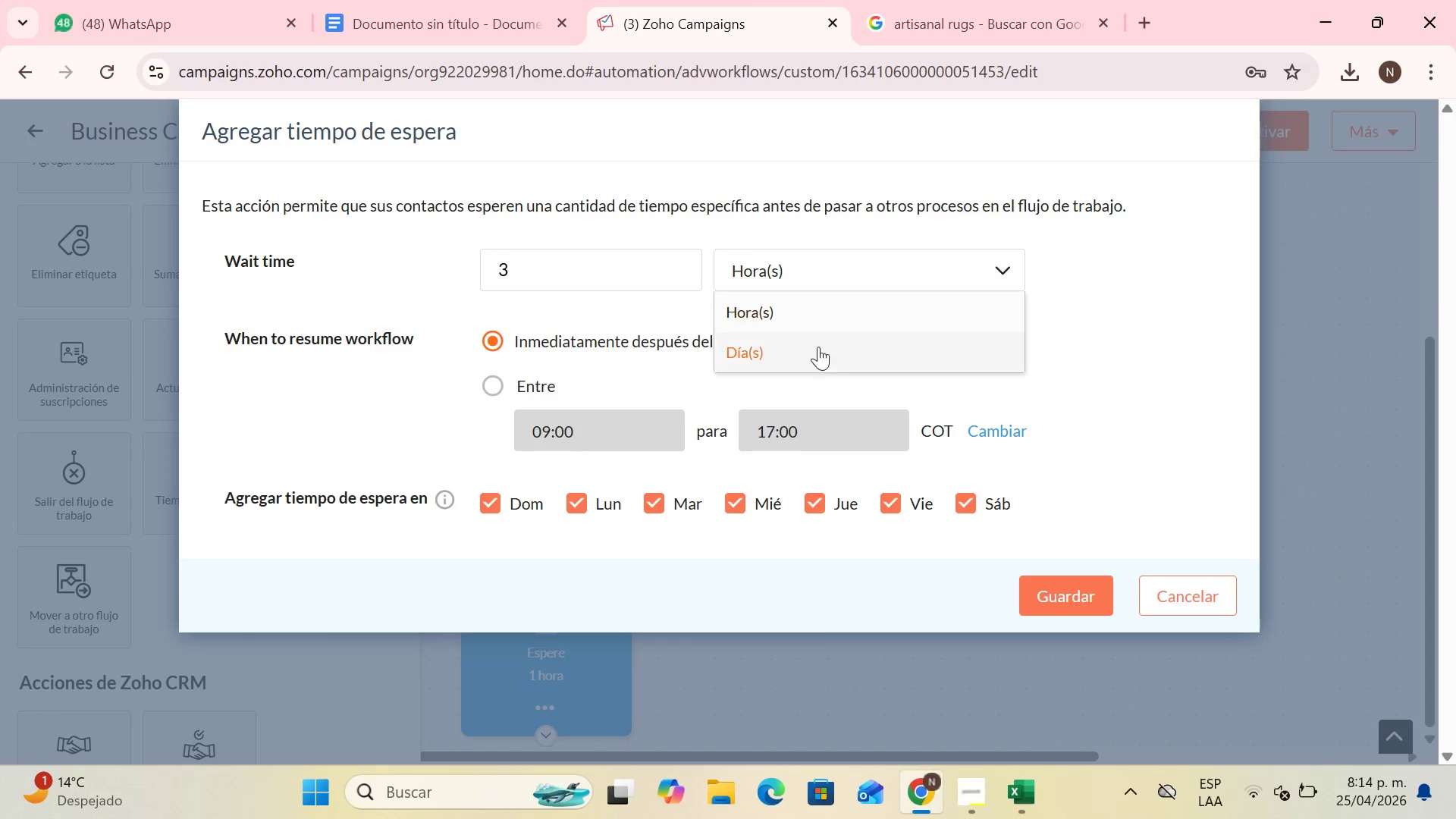 
left_click([811, 362])
 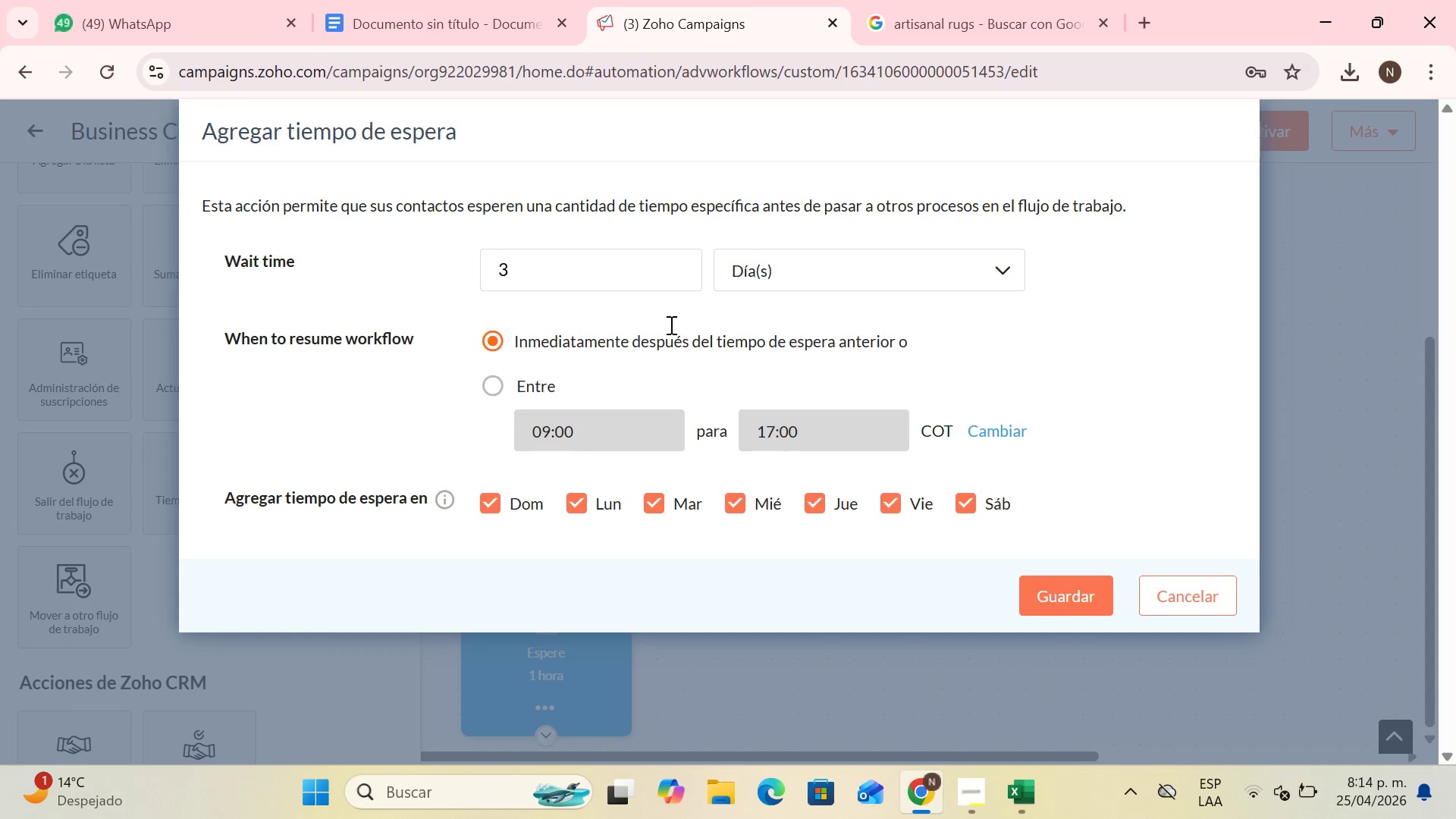 
wait(9.94)
 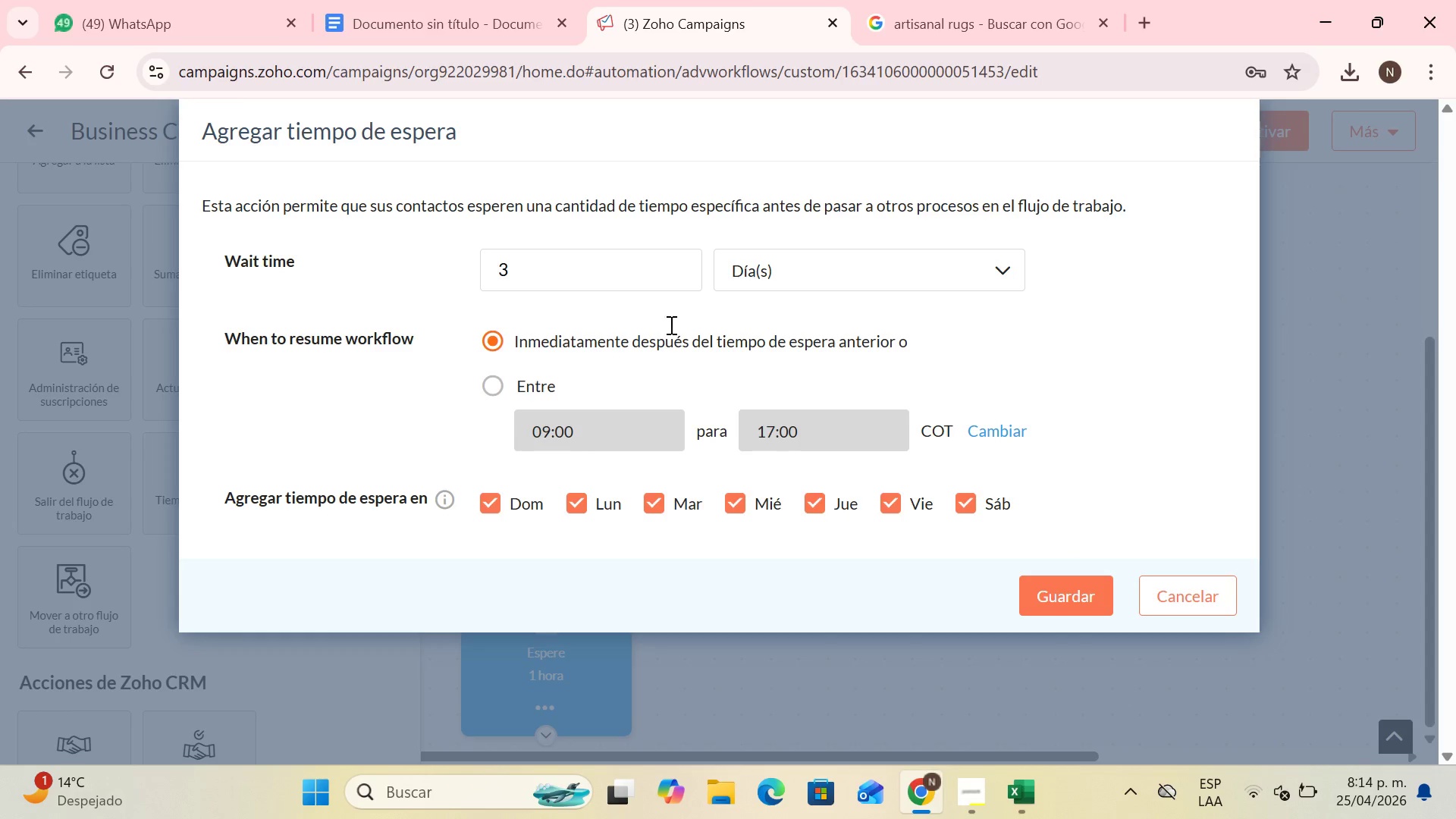 
left_click([499, 503])
 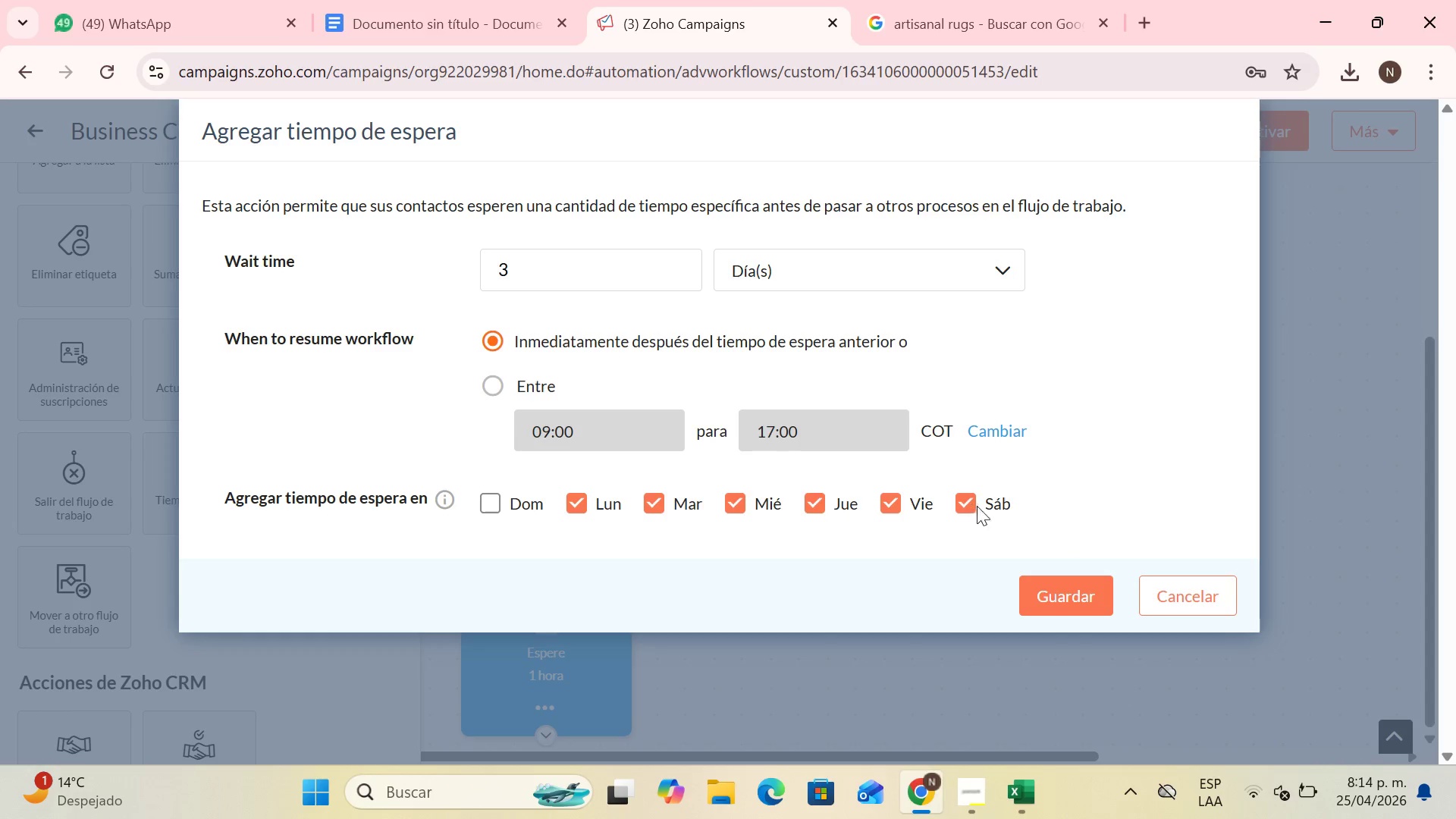 
left_click([974, 506])
 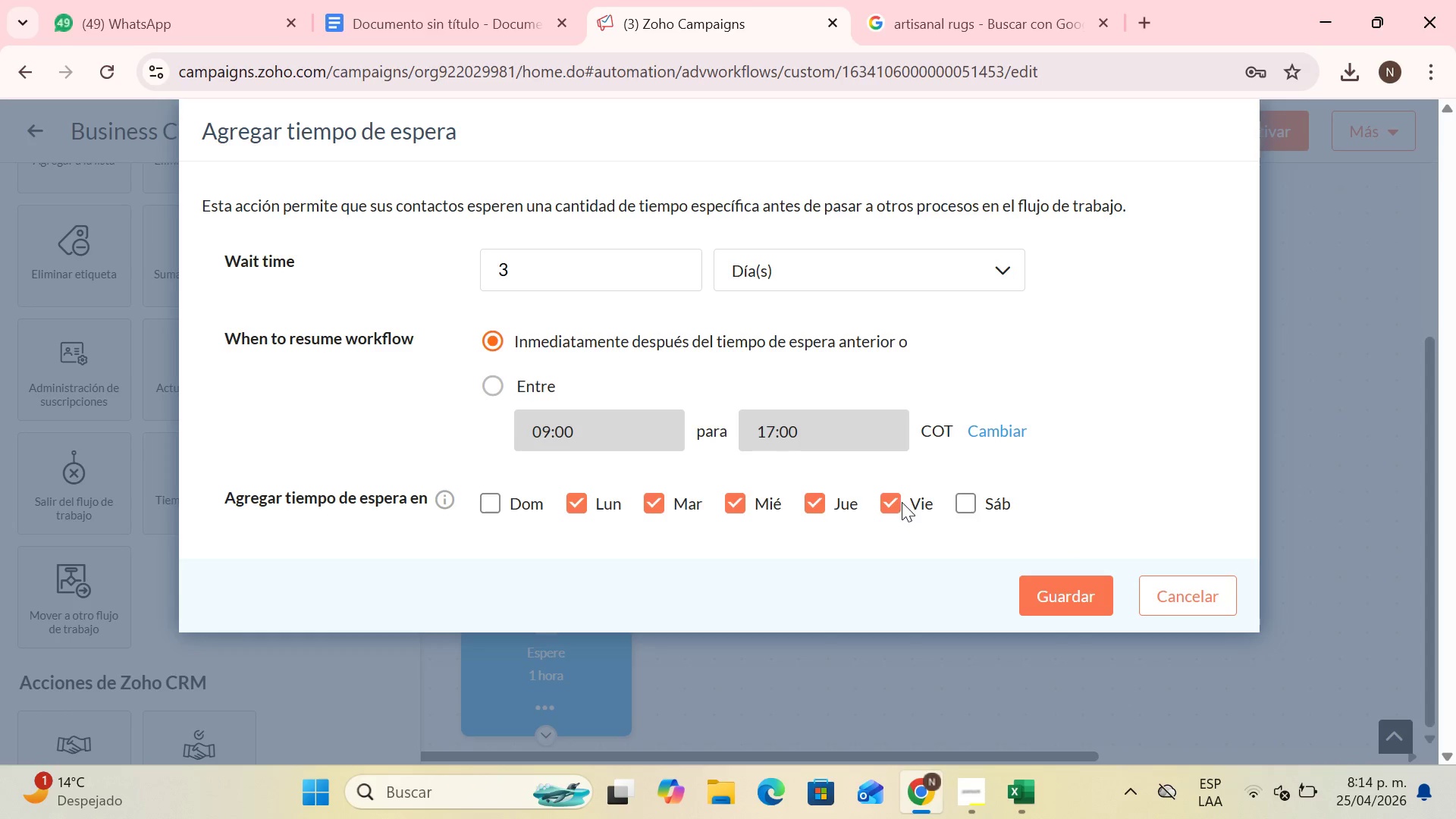 
left_click([897, 503])
 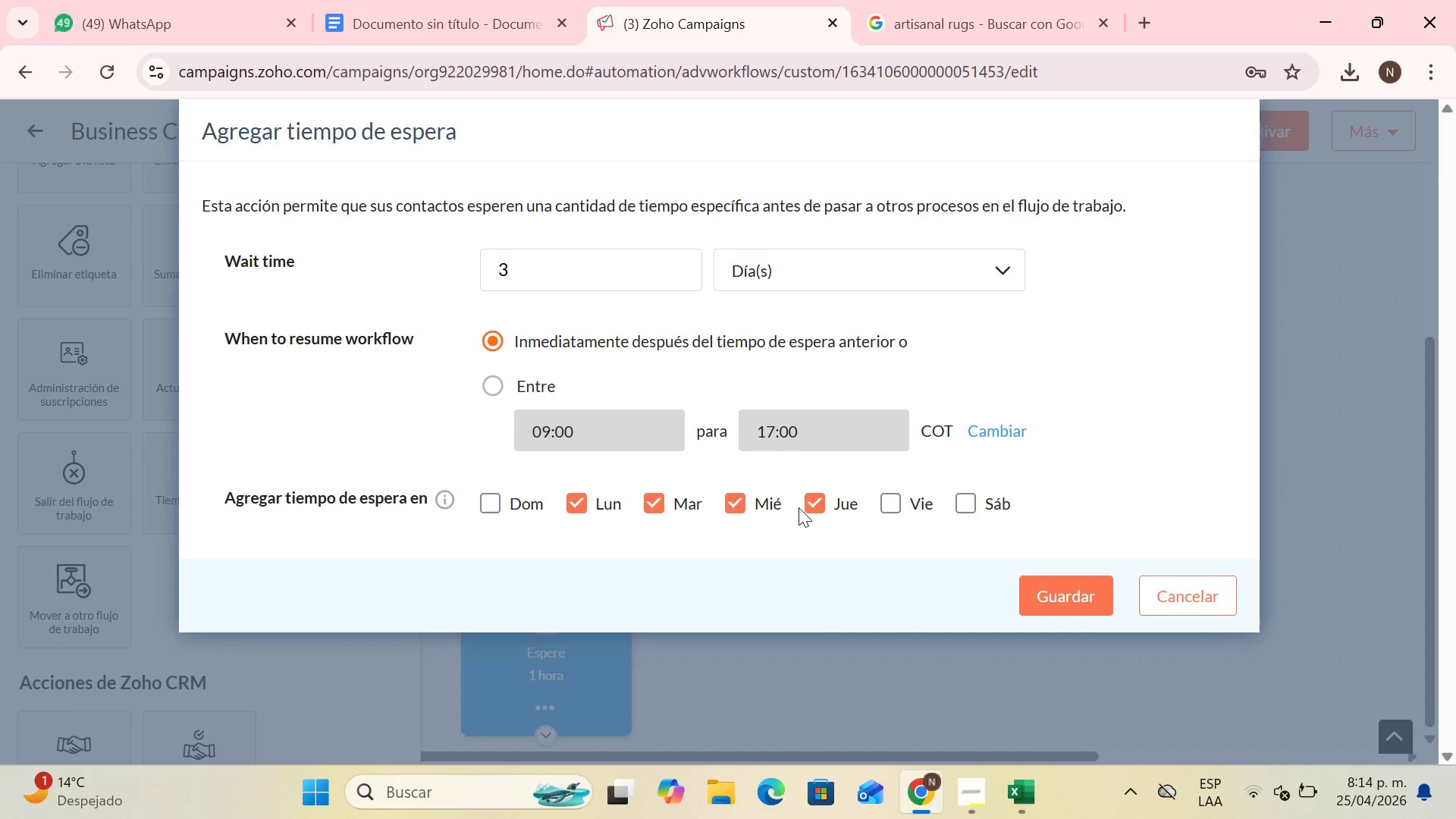 
left_click([805, 507])
 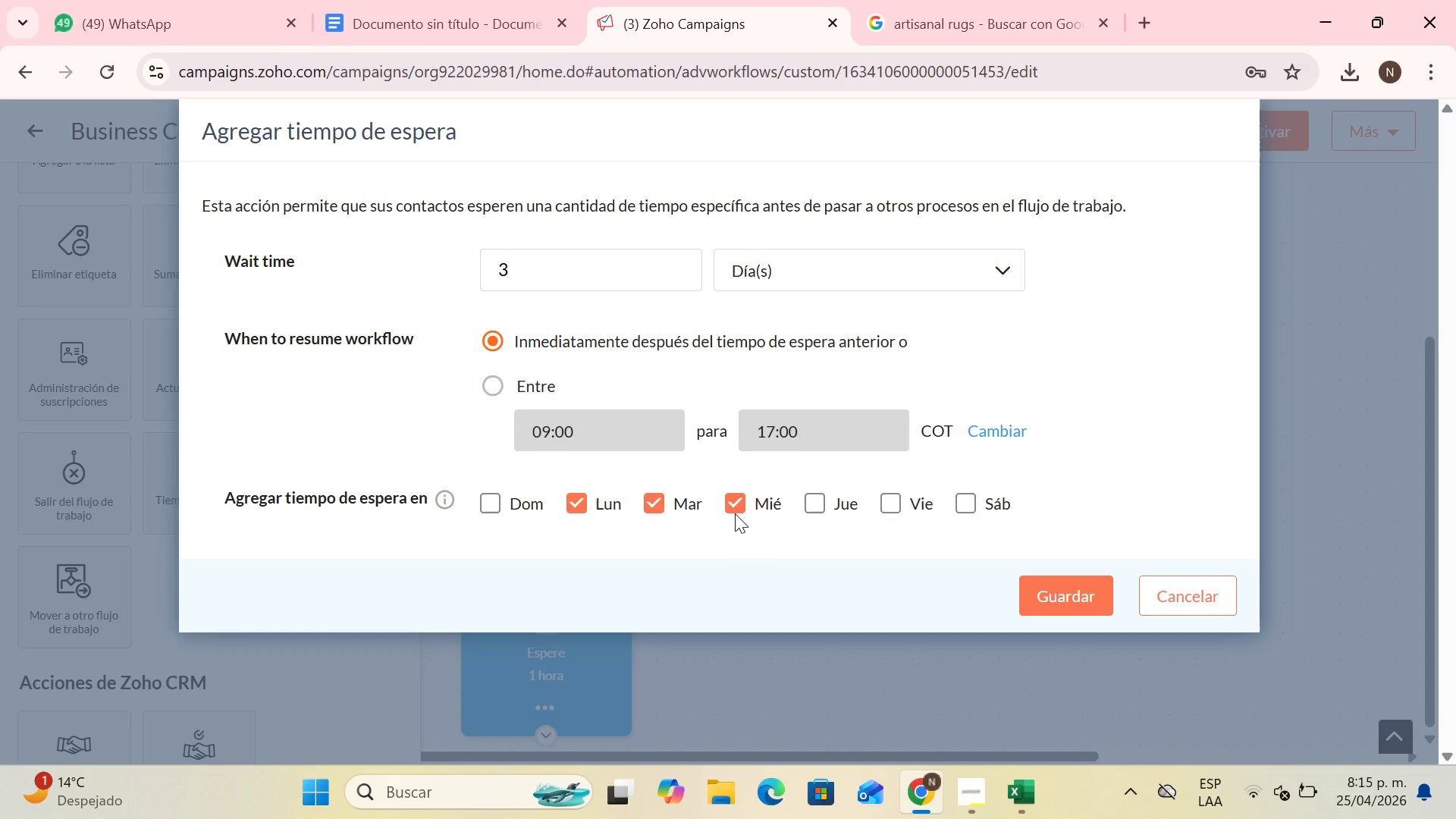 
left_click([735, 513])
 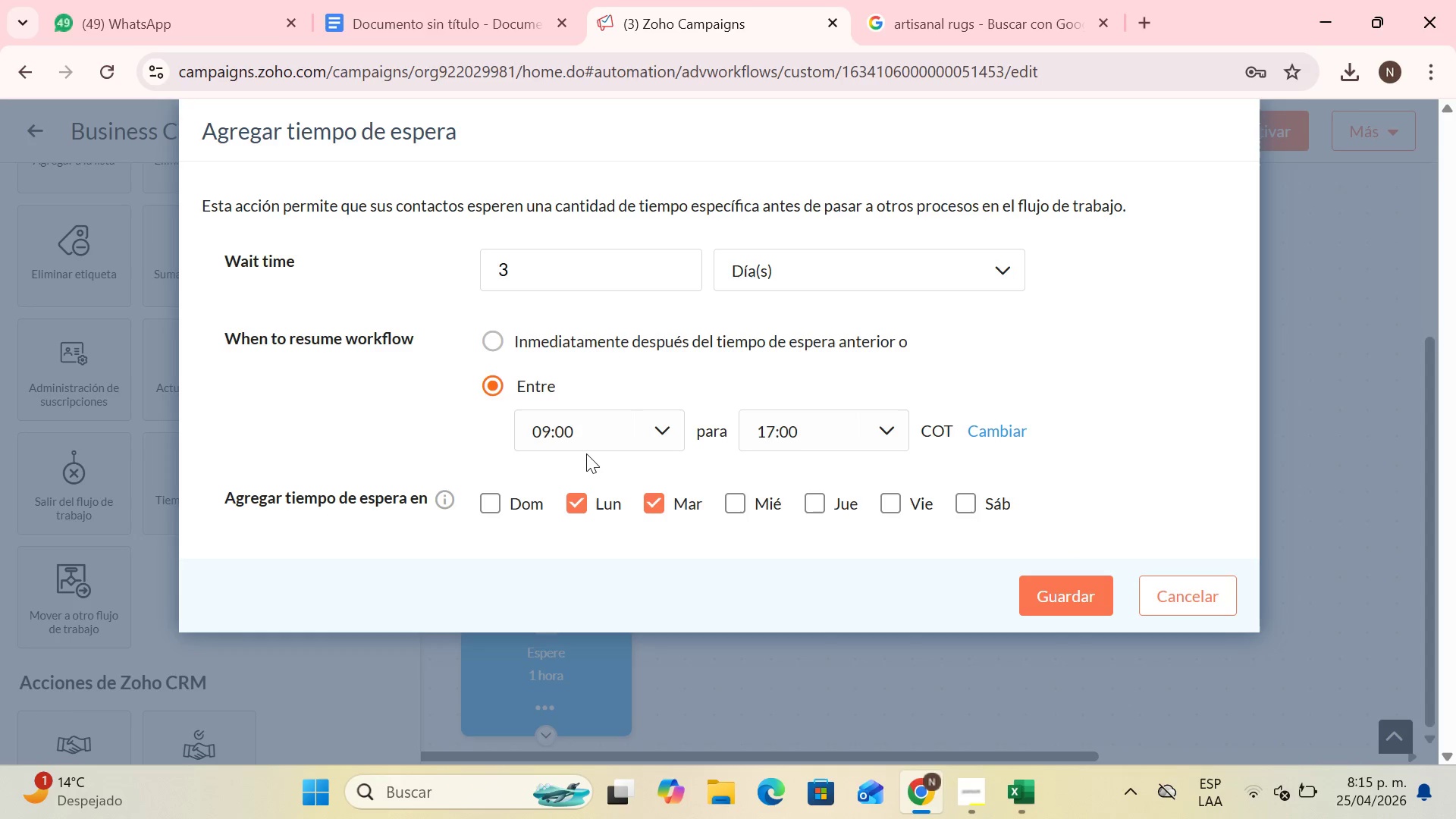 
left_click([549, 428])
 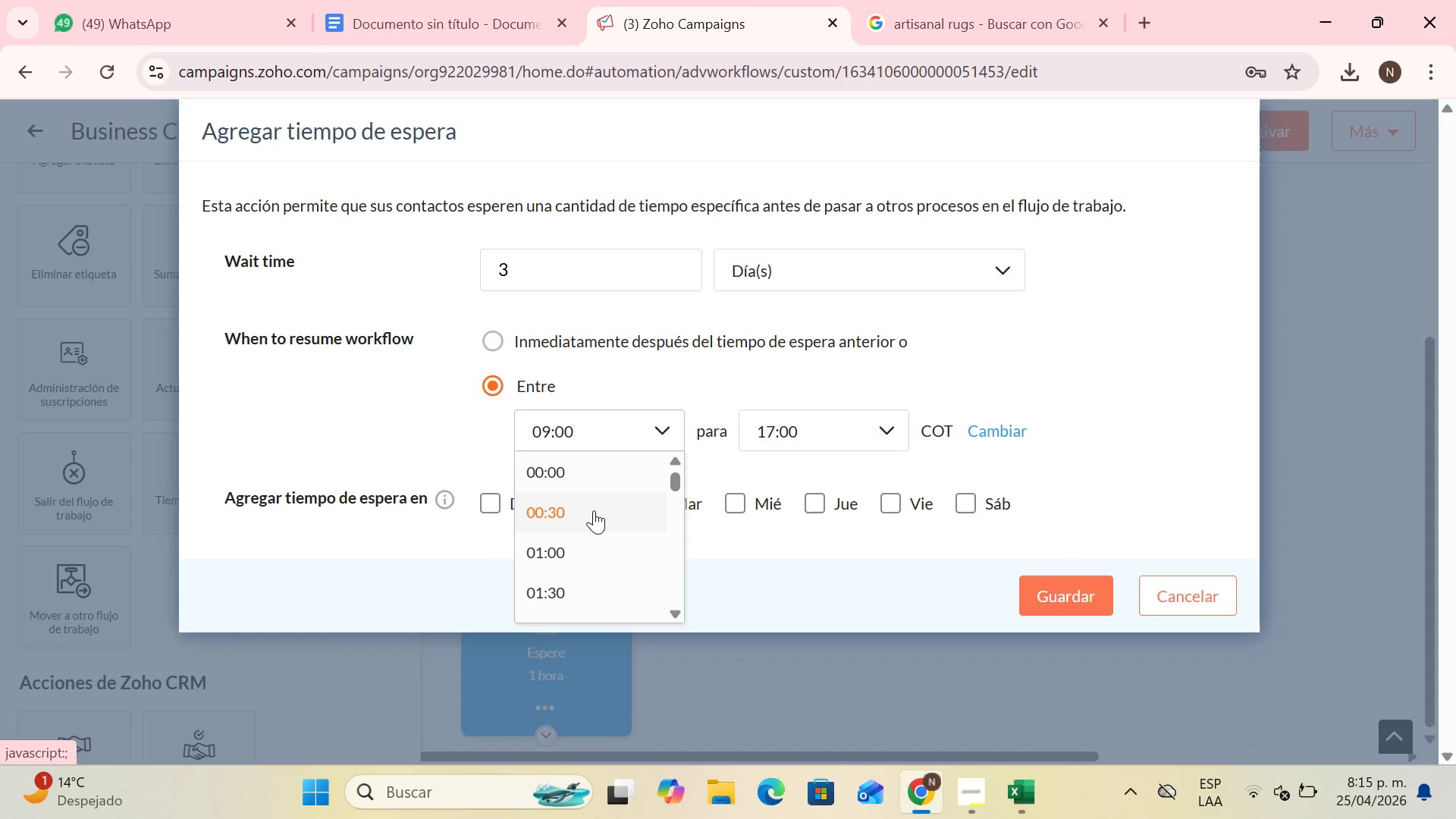 
scroll: coordinate [594, 510], scroll_direction: down, amount: 1.0
 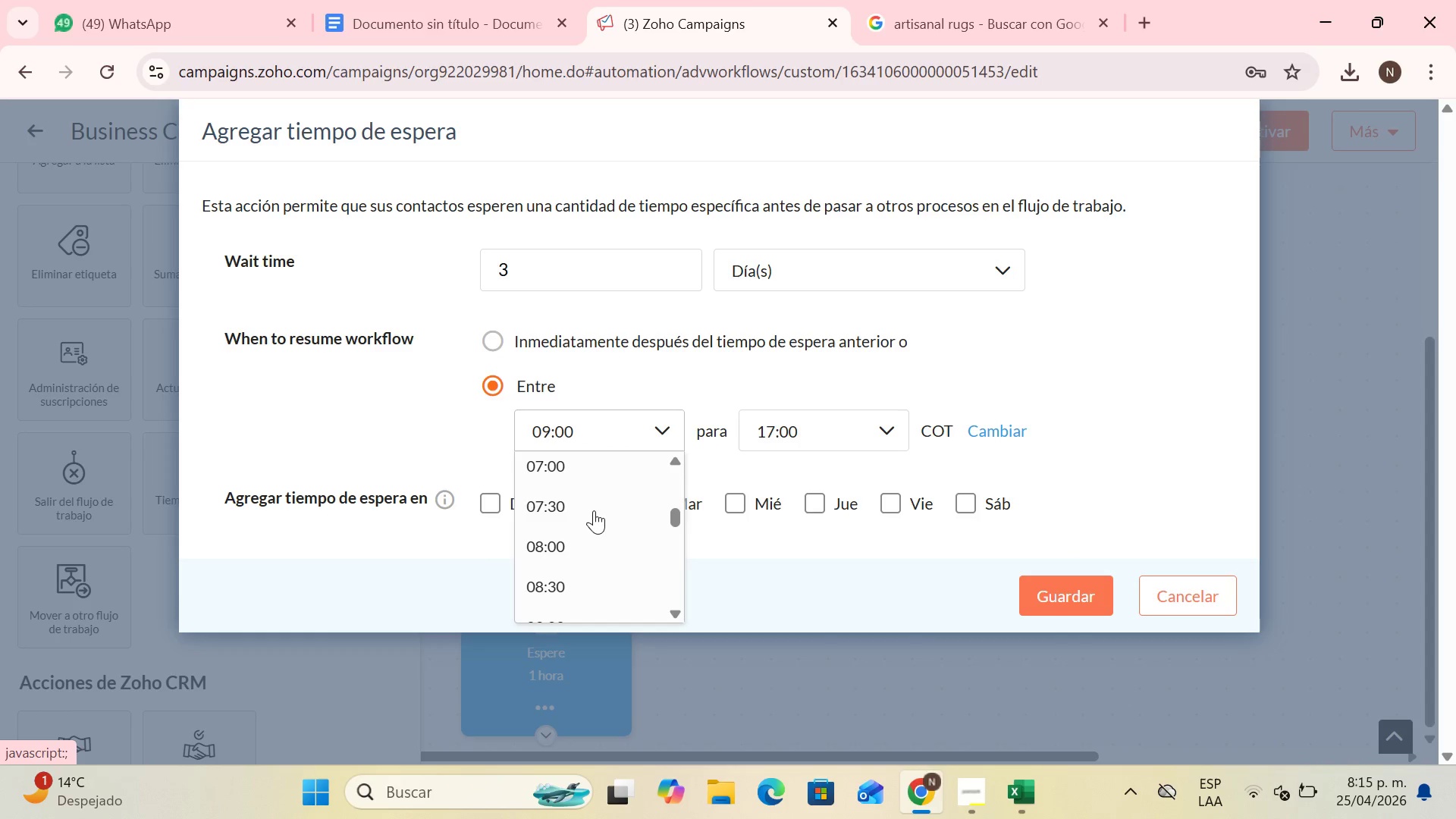 
left_click([563, 549])
 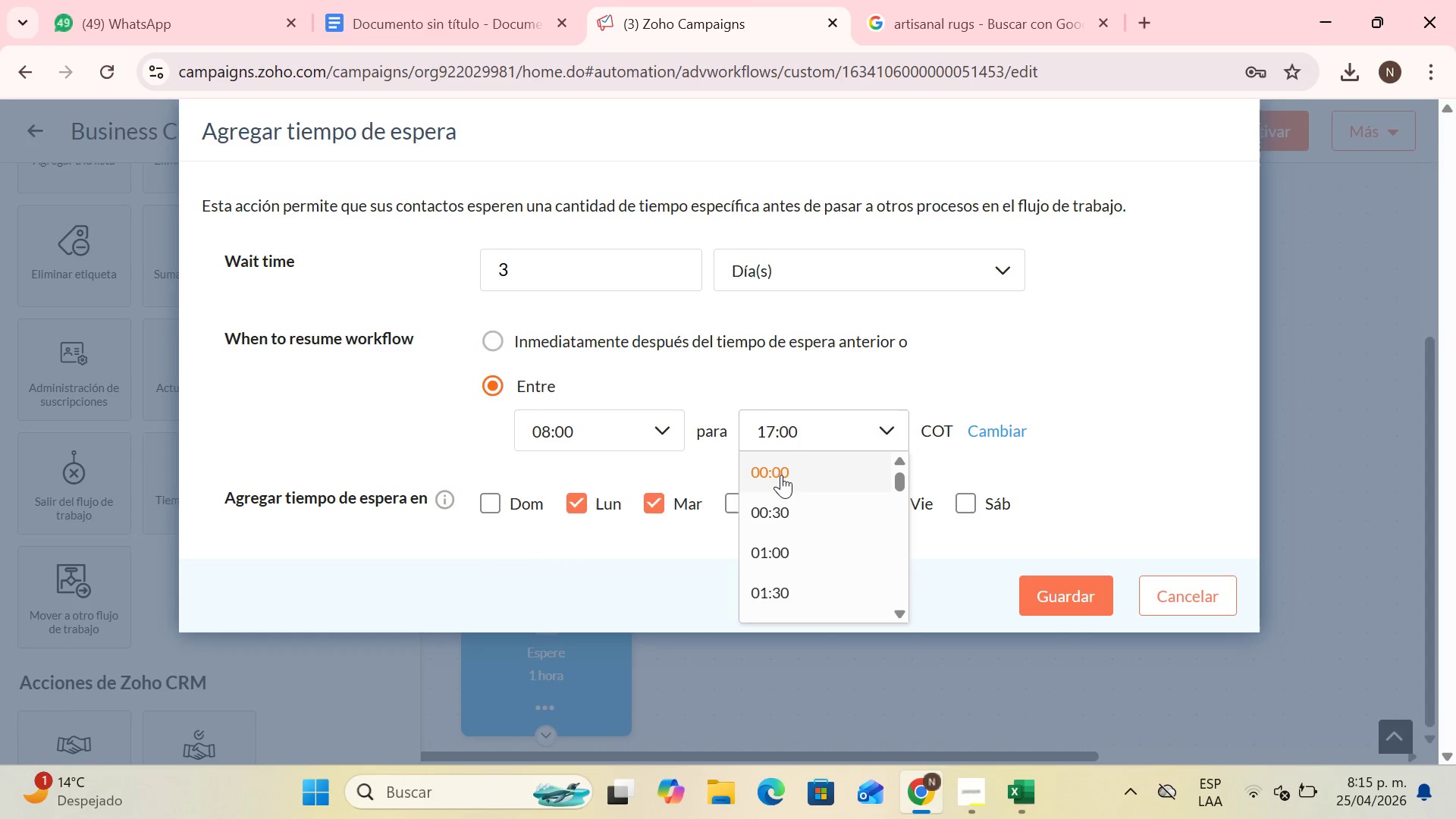 
scroll: coordinate [833, 522], scroll_direction: down, amount: 9.0
 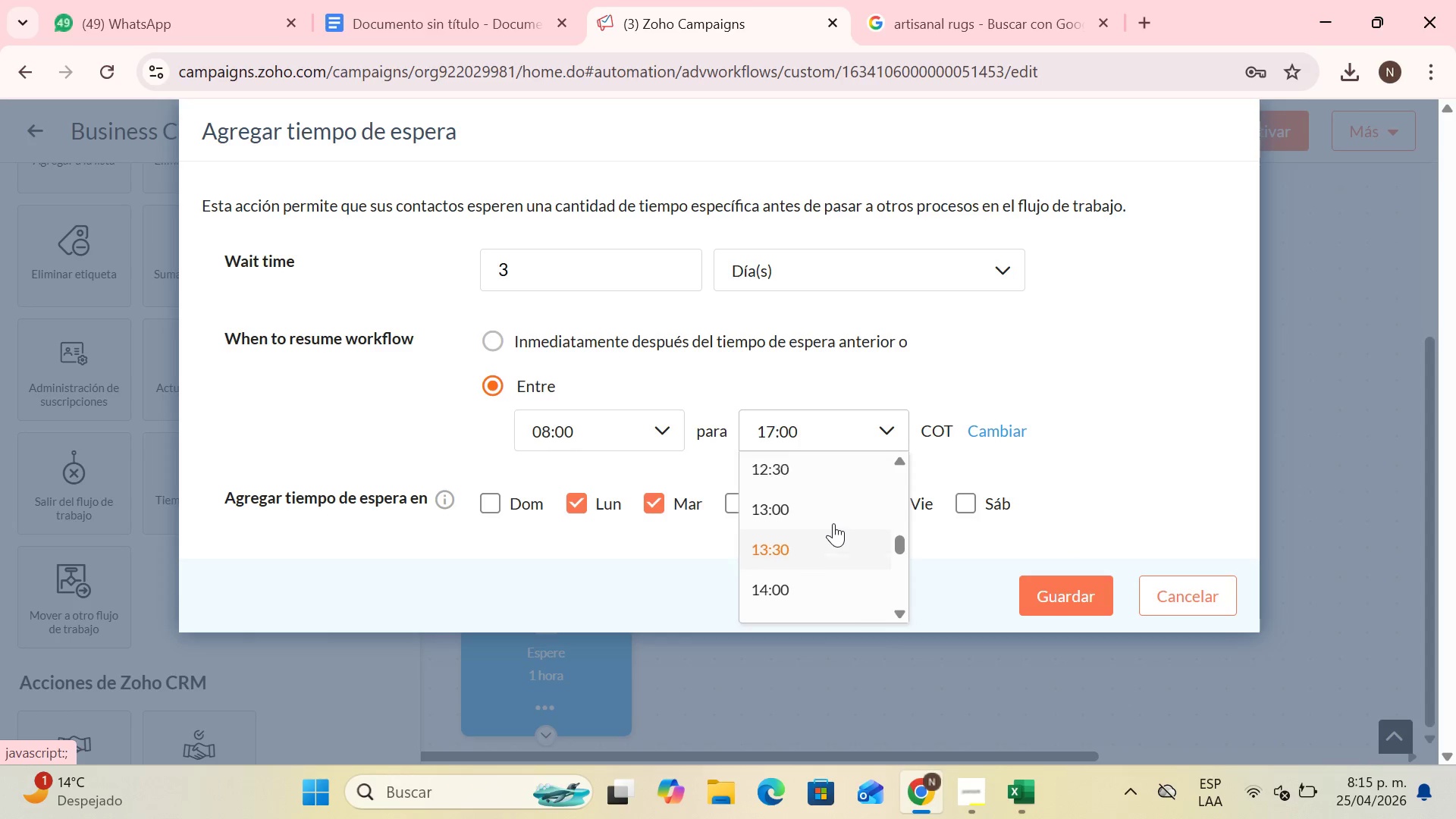 
scroll: coordinate [833, 523], scroll_direction: none, amount: 0.0
 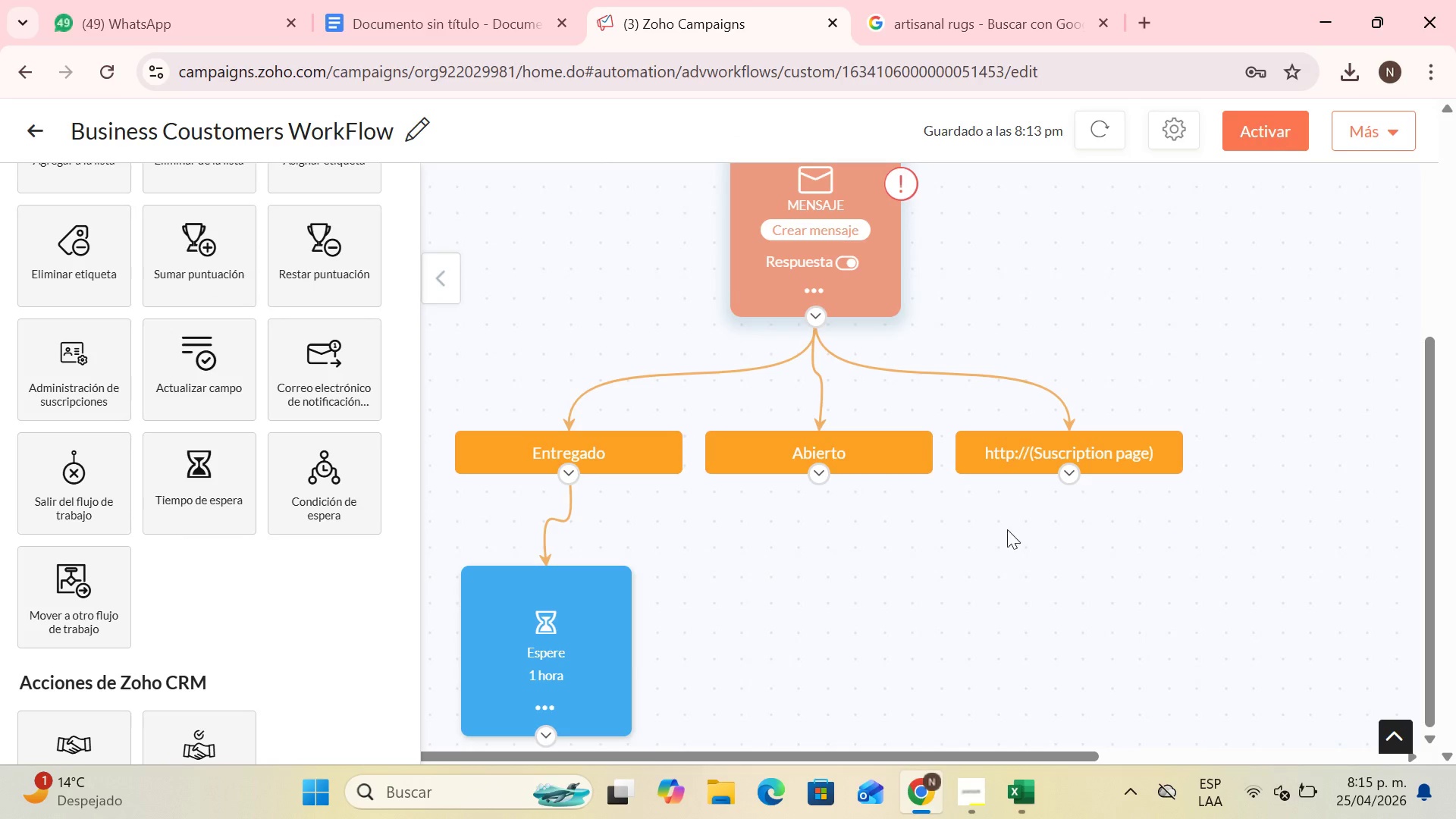 
scroll: coordinate [721, 579], scroll_direction: down, amount: 2.0